 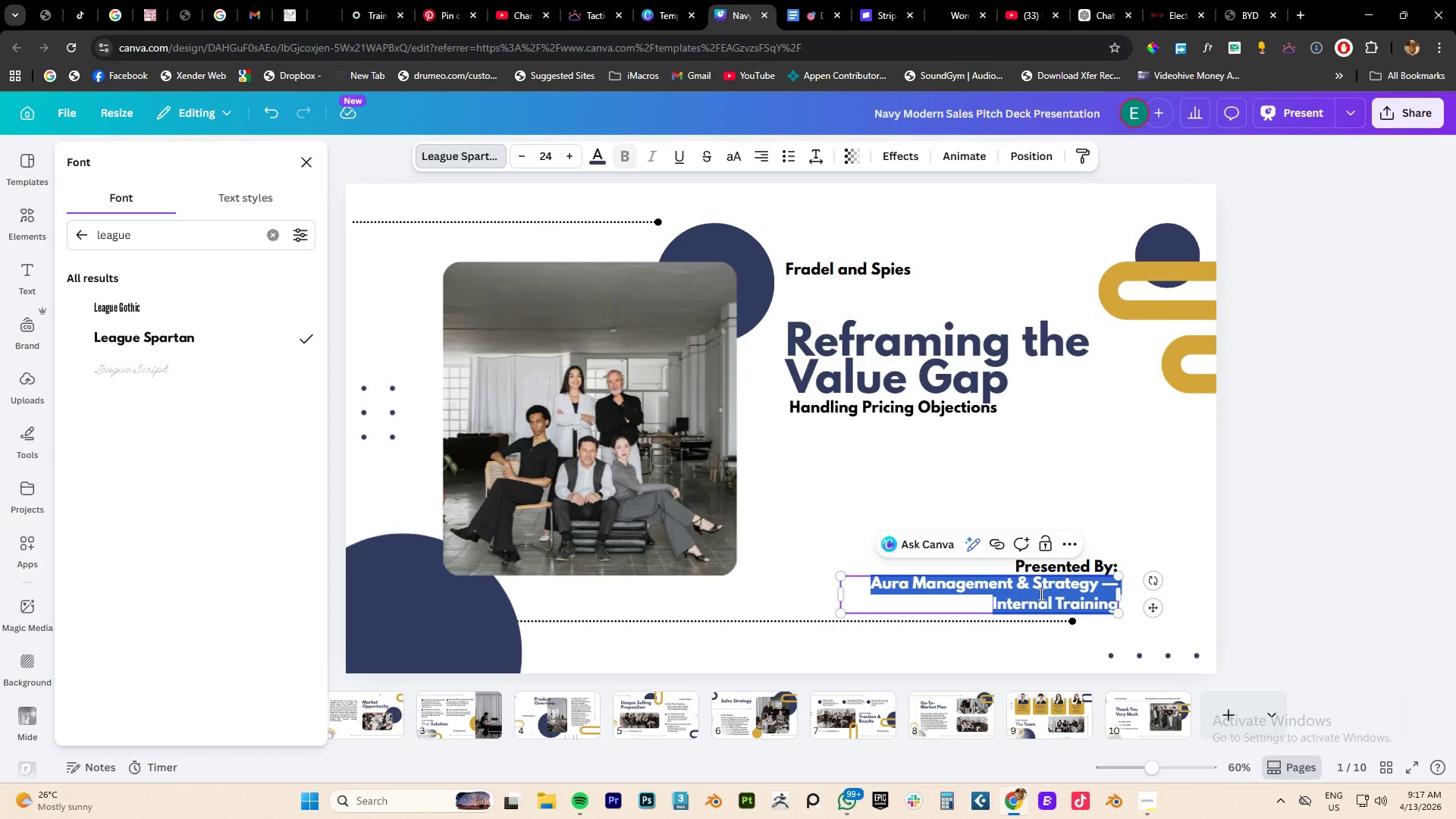 
key(Control+B)
 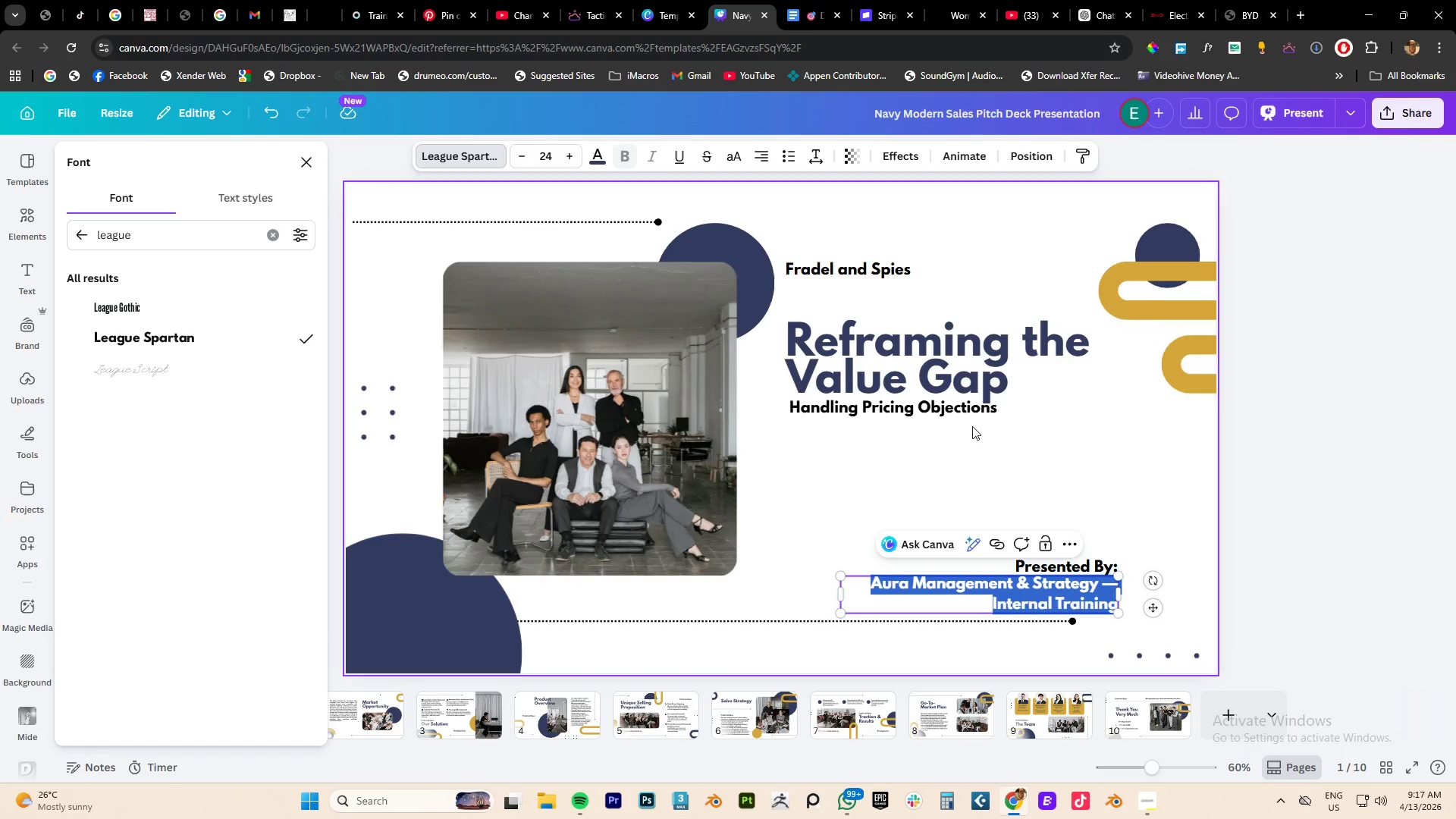 
left_click([447, 152])
 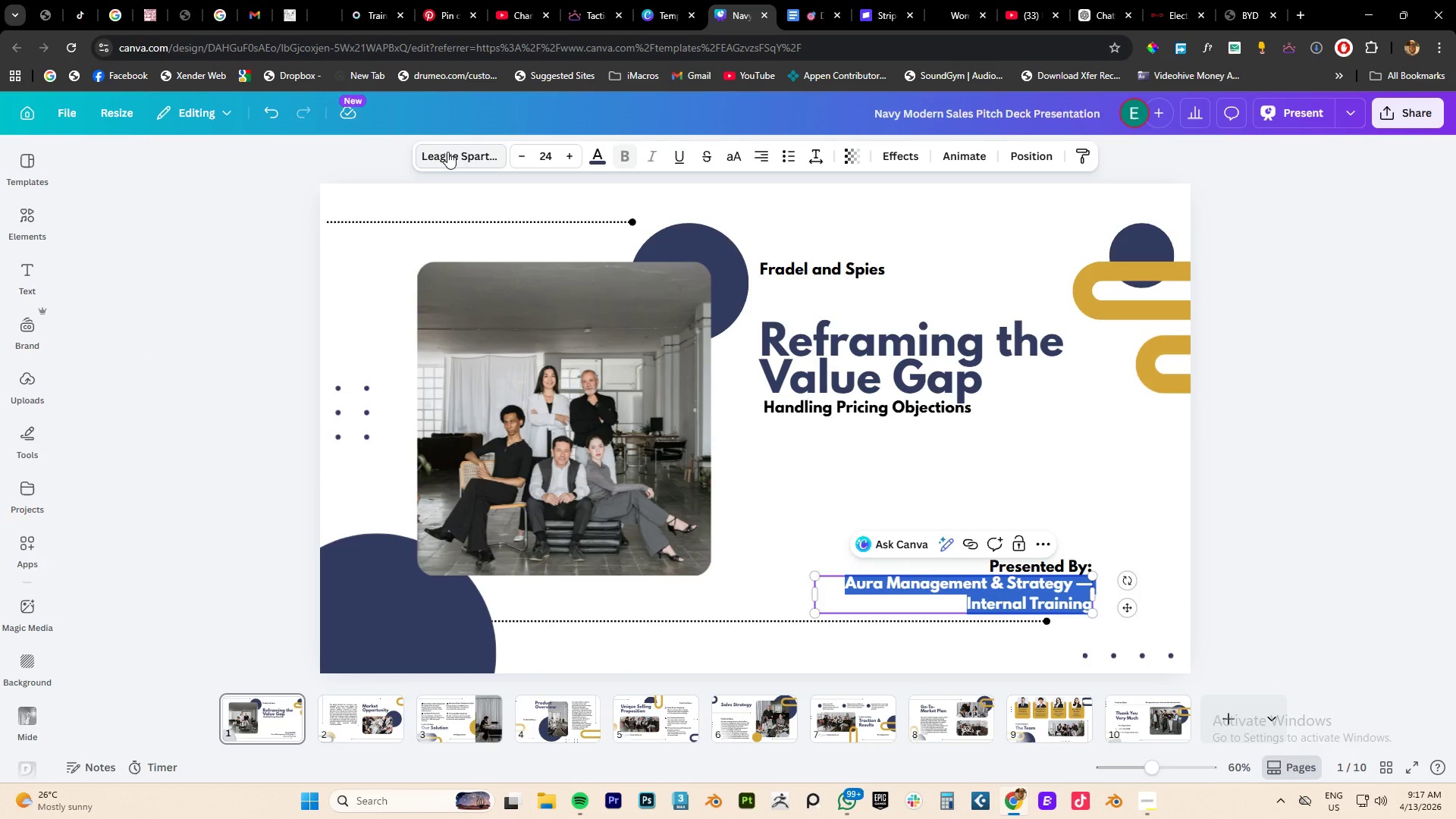 
left_click([447, 152])
 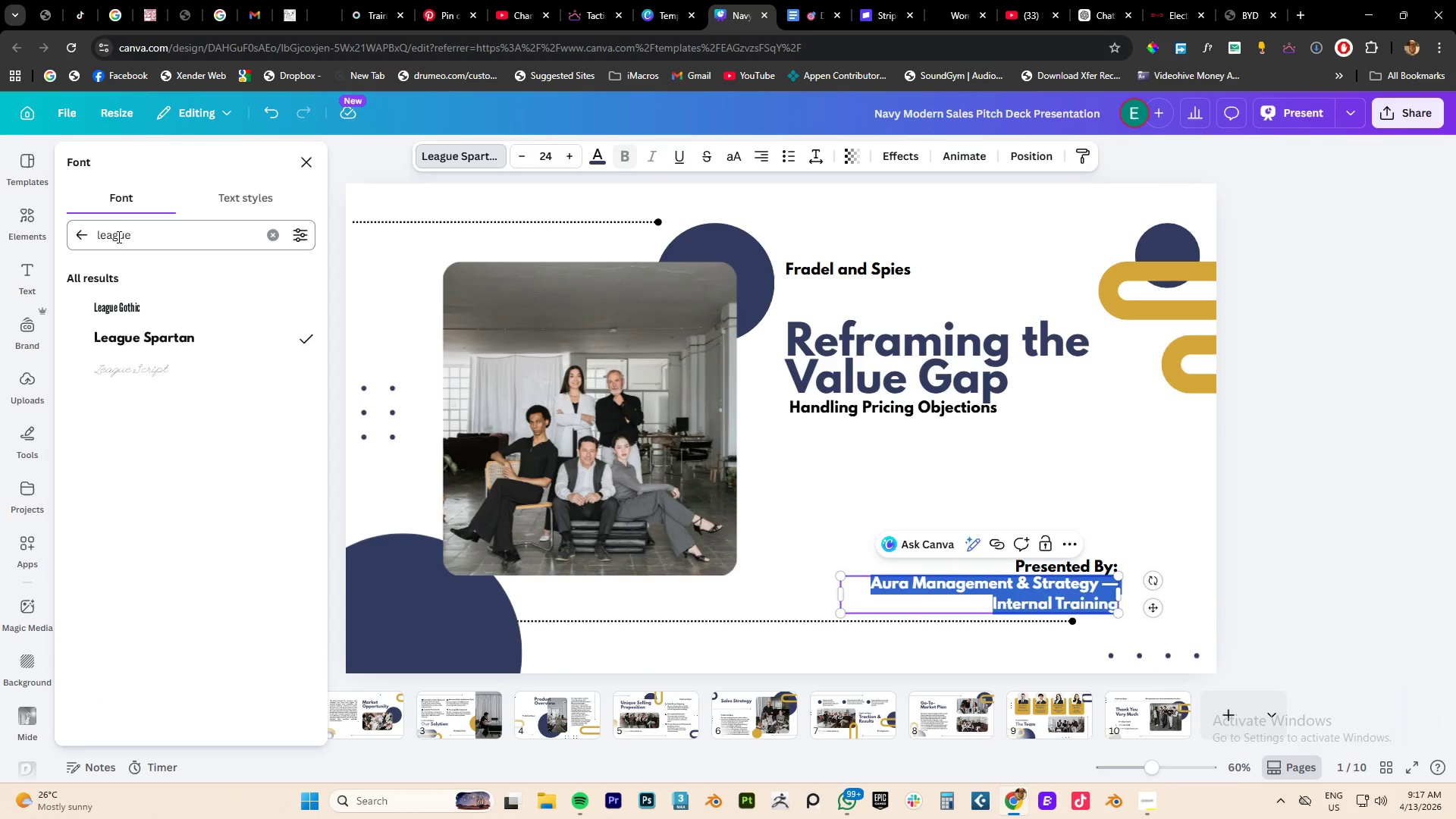 
double_click([118, 234])
 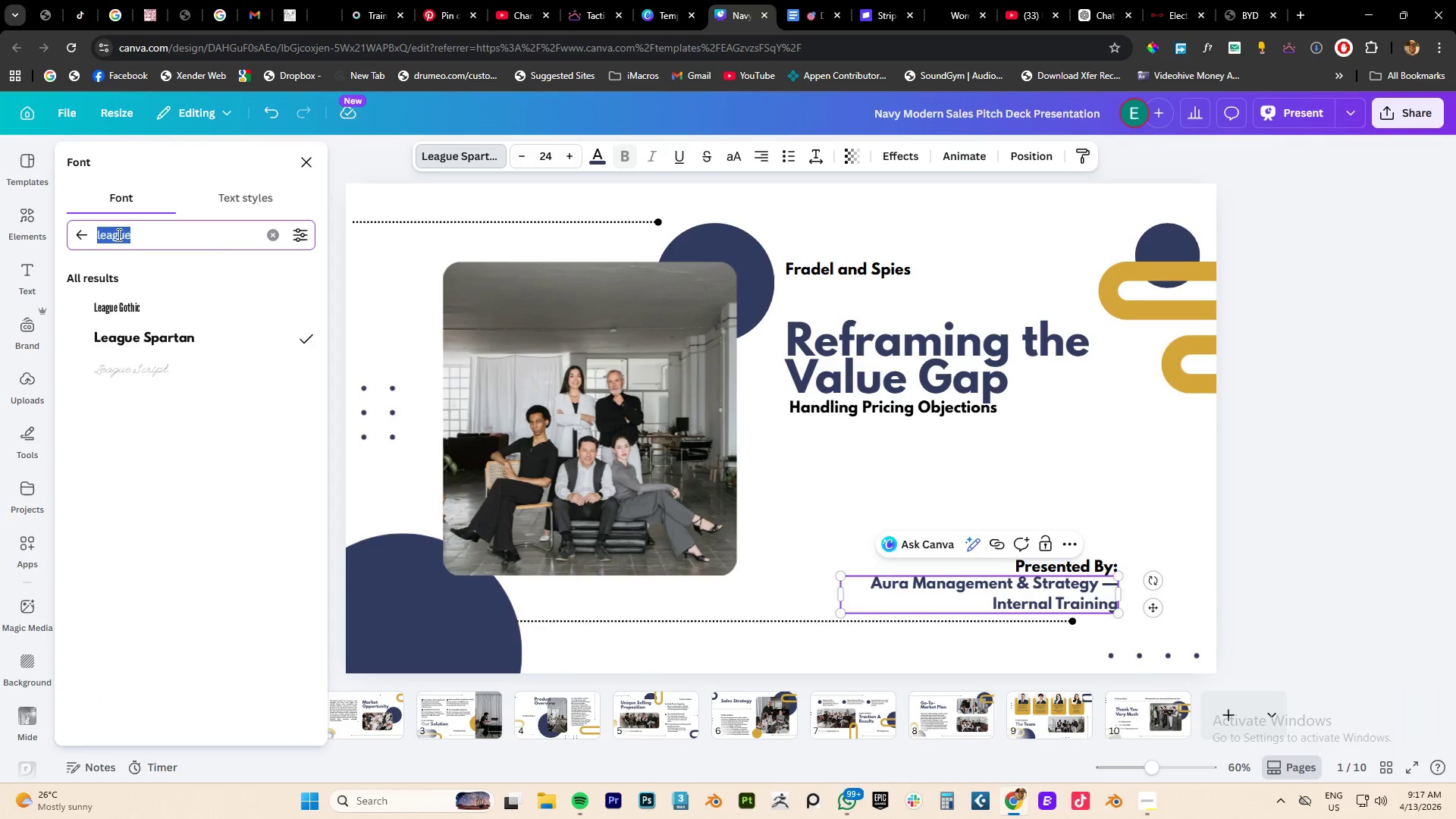 
type(montse)
 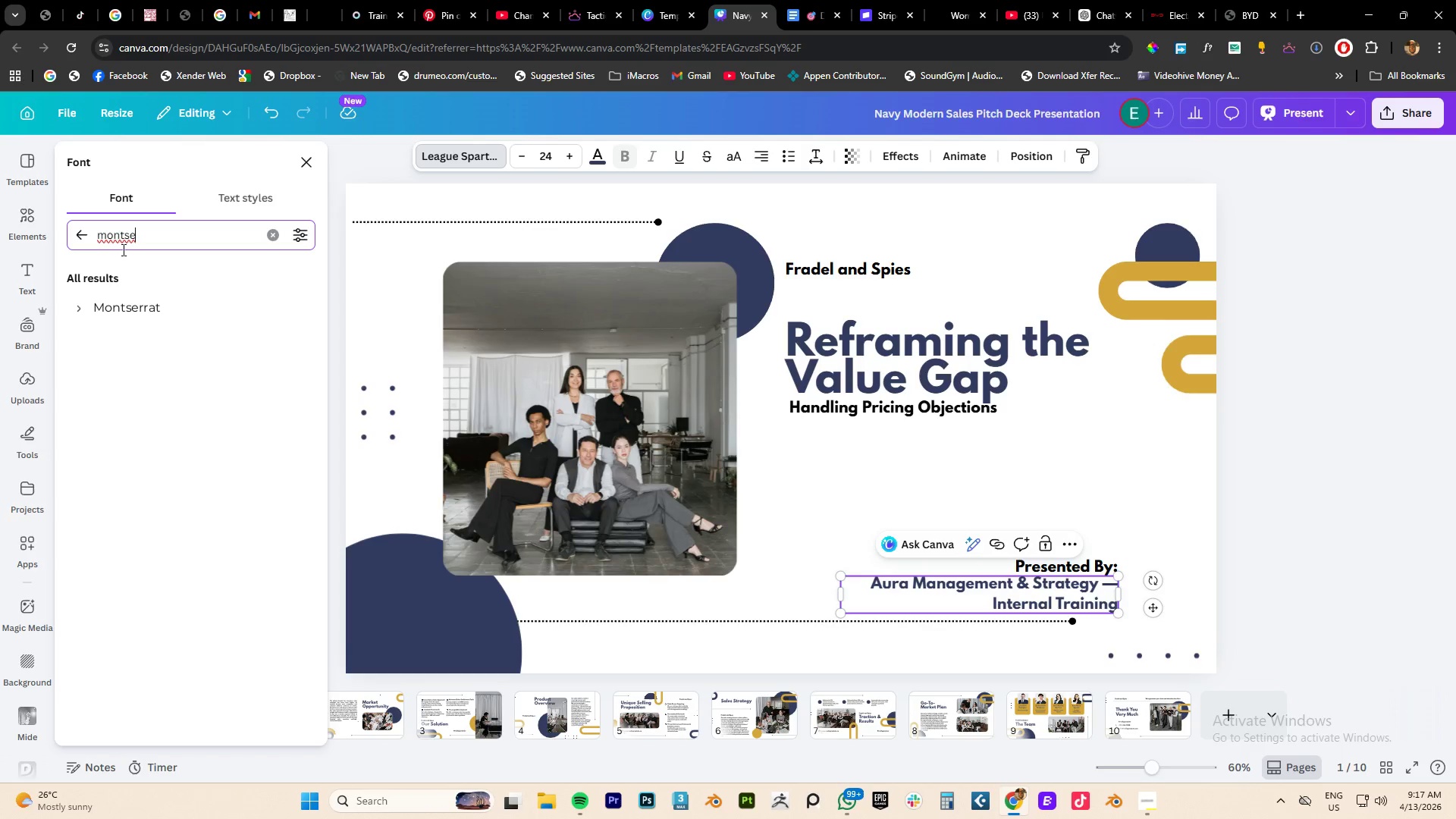 
left_click([146, 313])
 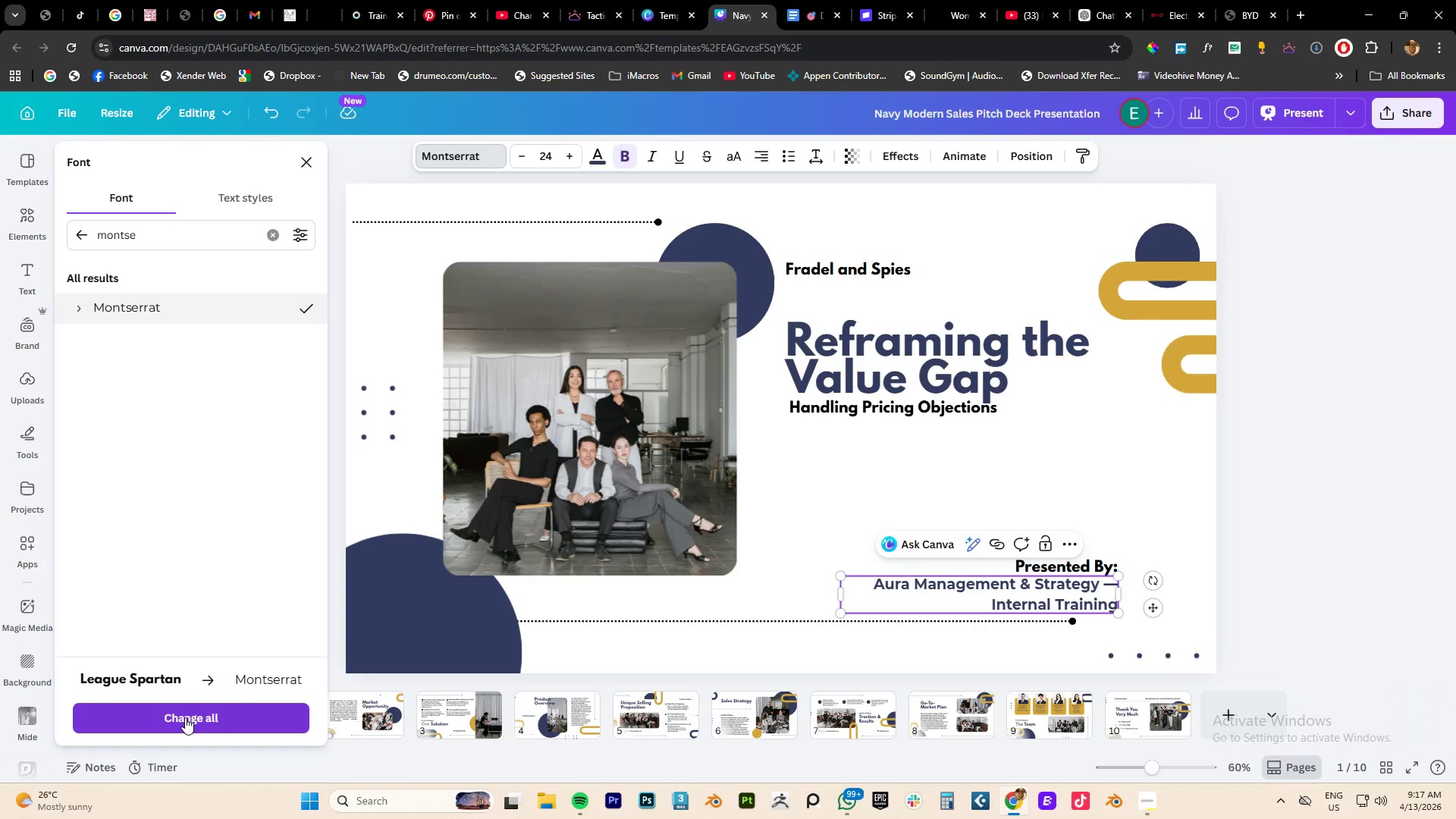 
left_click([185, 717])
 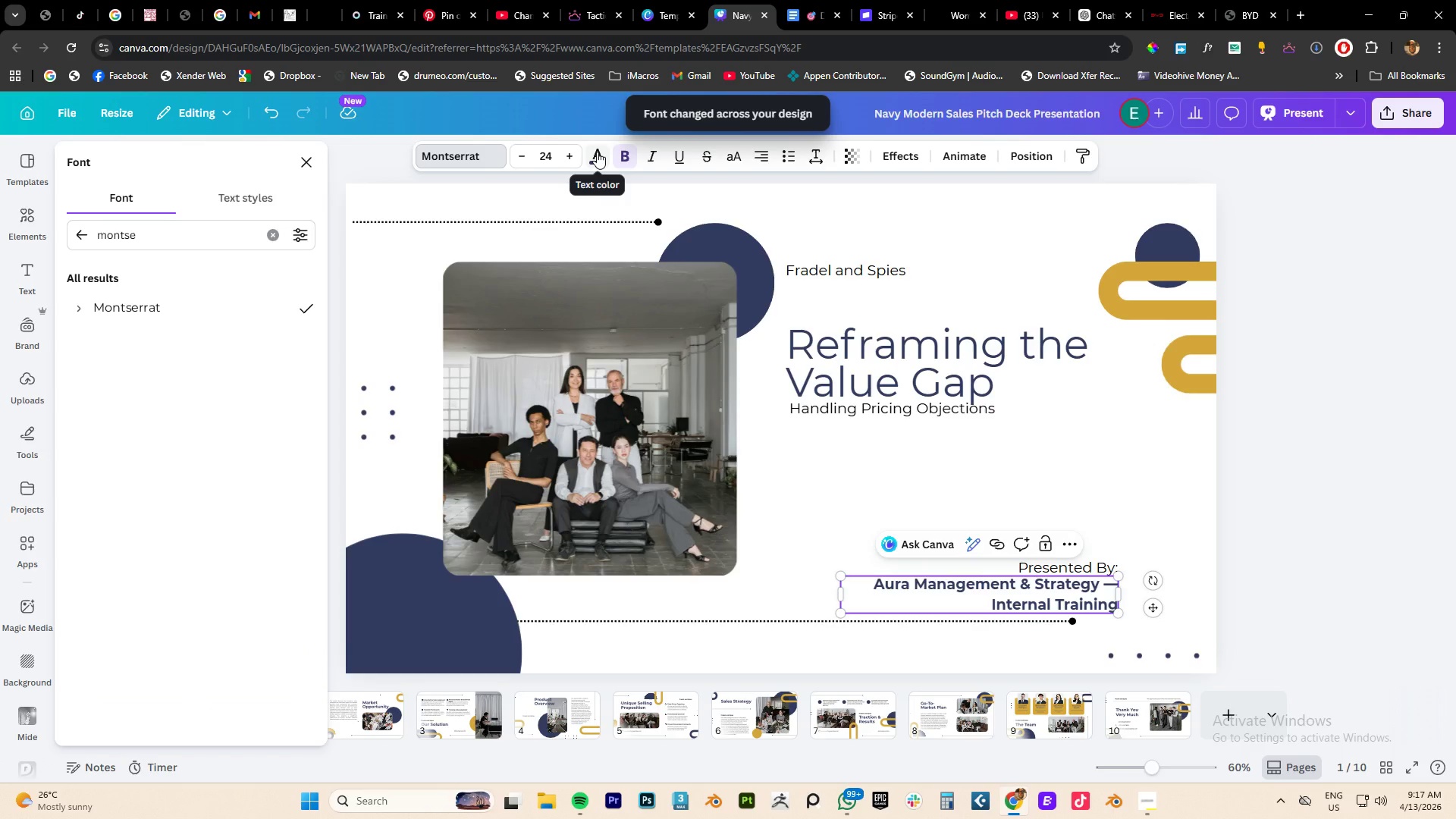 
left_click([636, 156])
 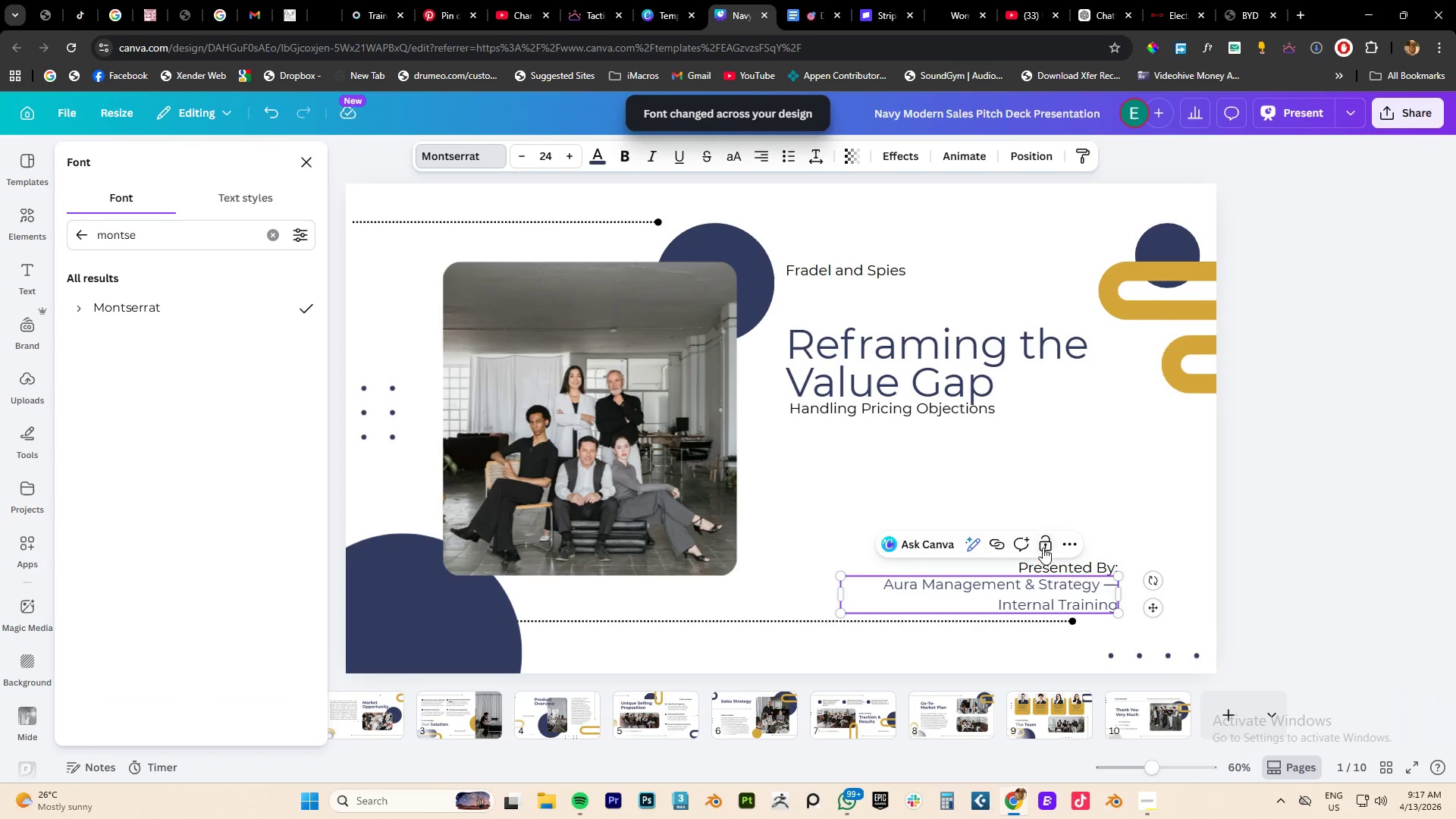 
left_click([1075, 563])
 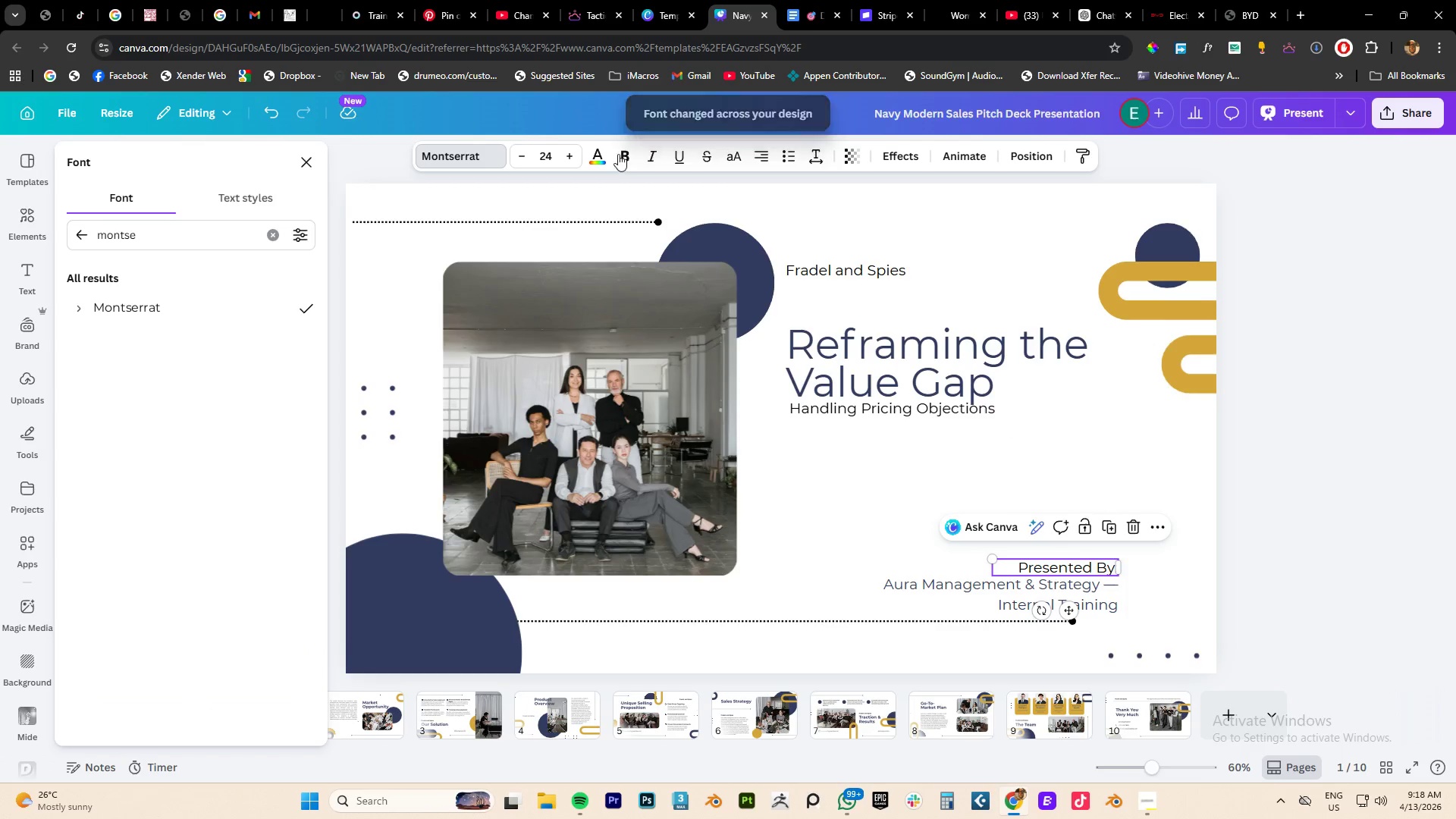 
left_click([625, 155])
 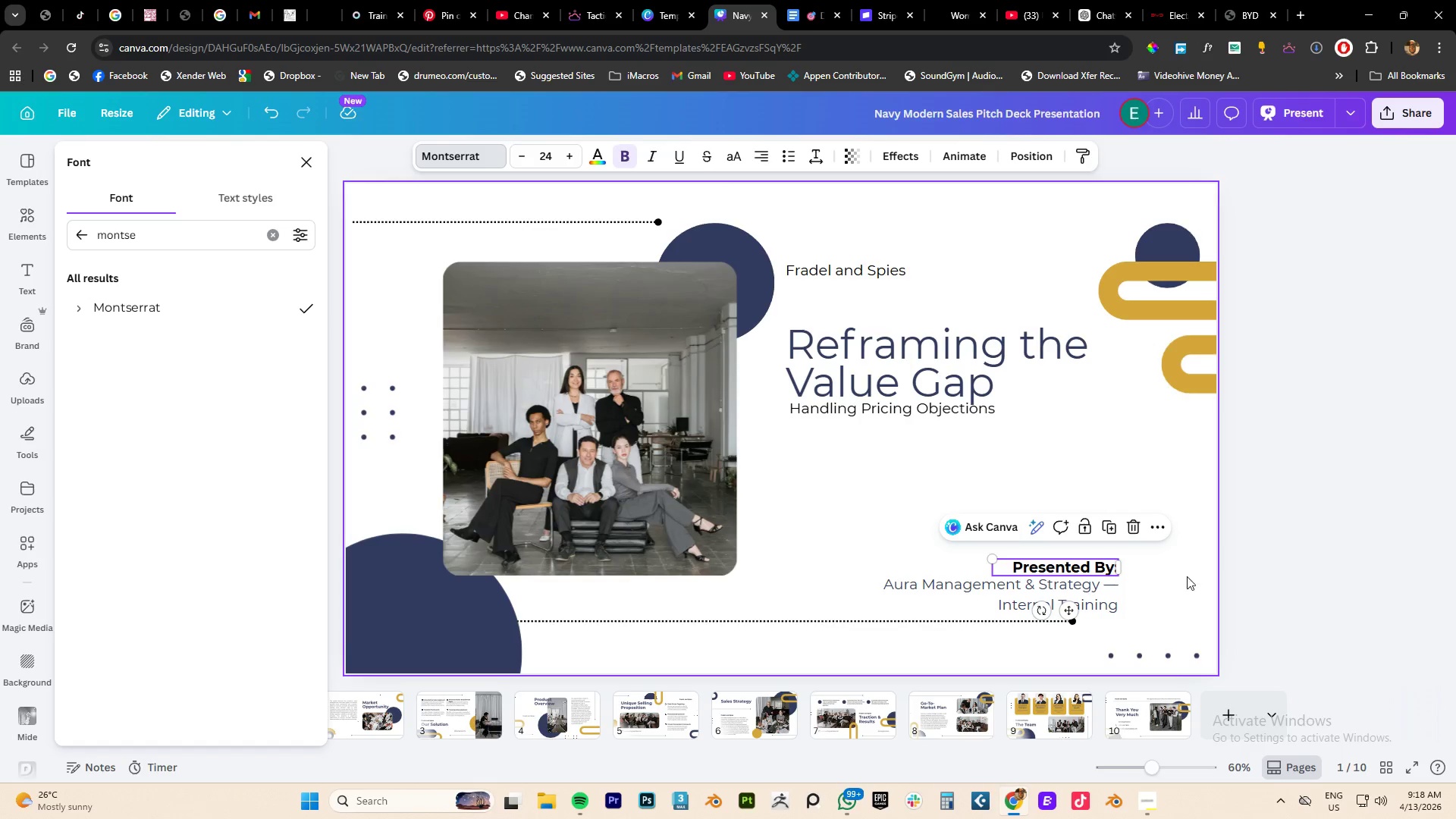 
left_click([1174, 595])
 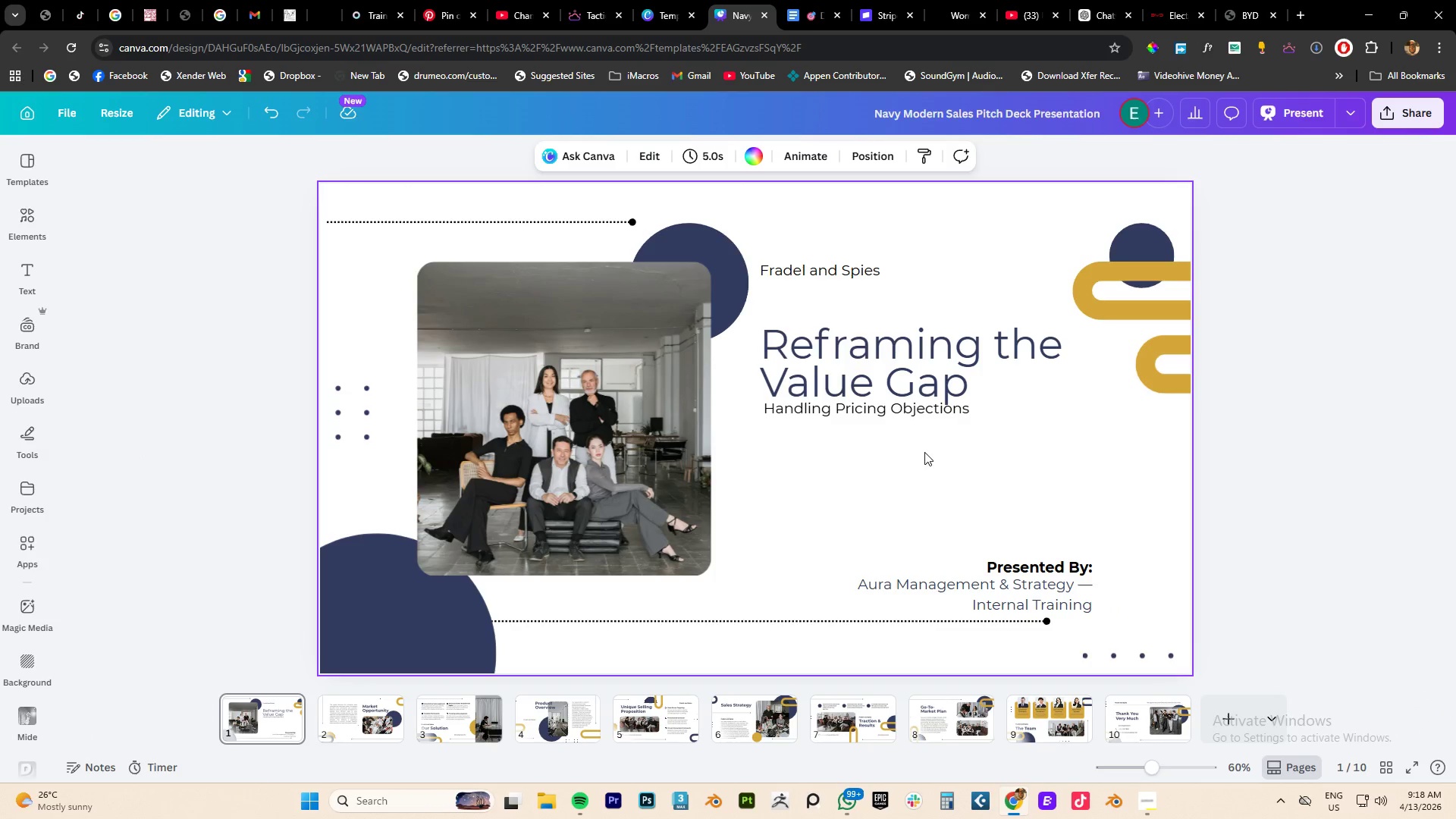 
left_click([899, 383])
 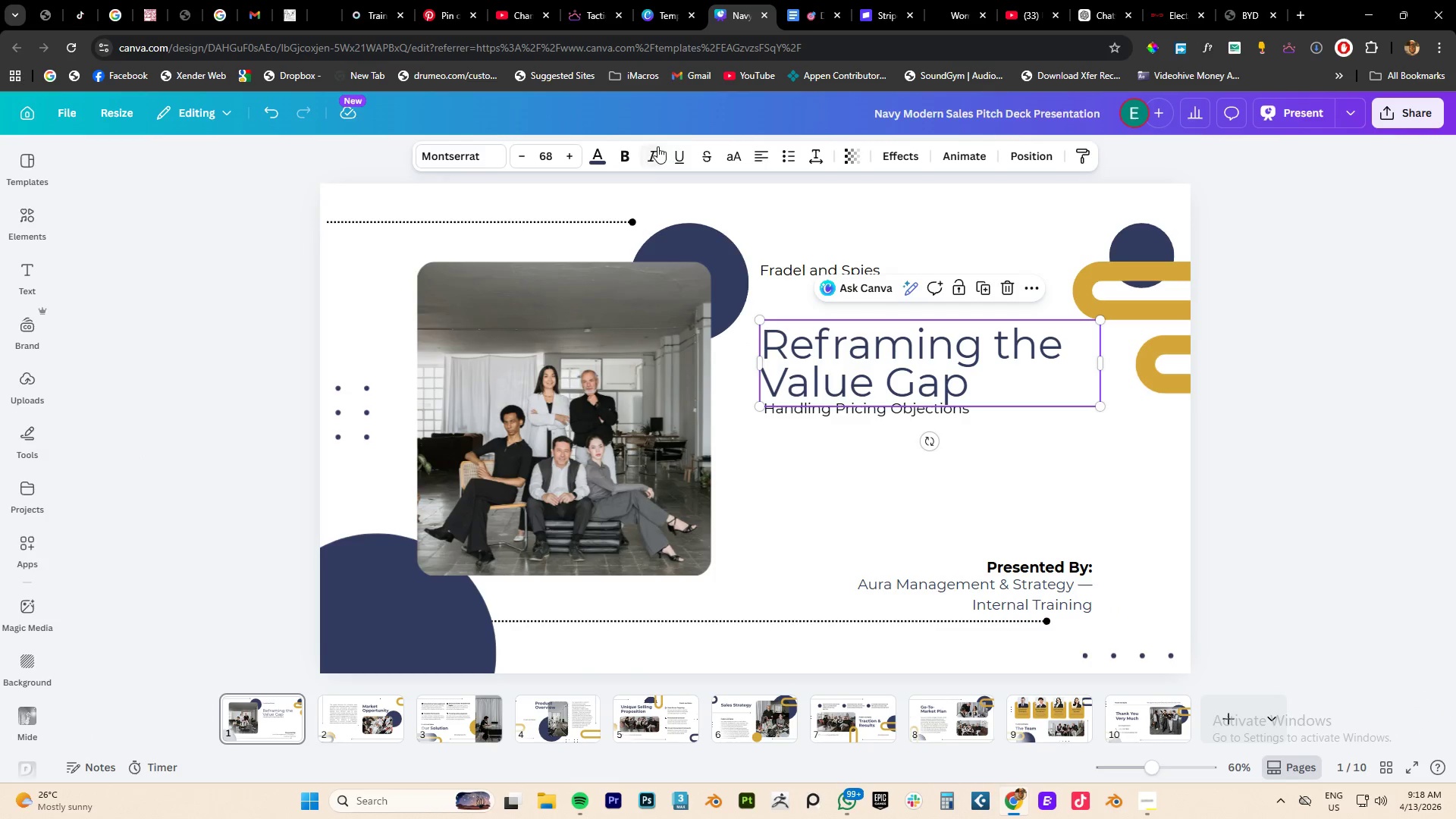 
left_click([620, 153])
 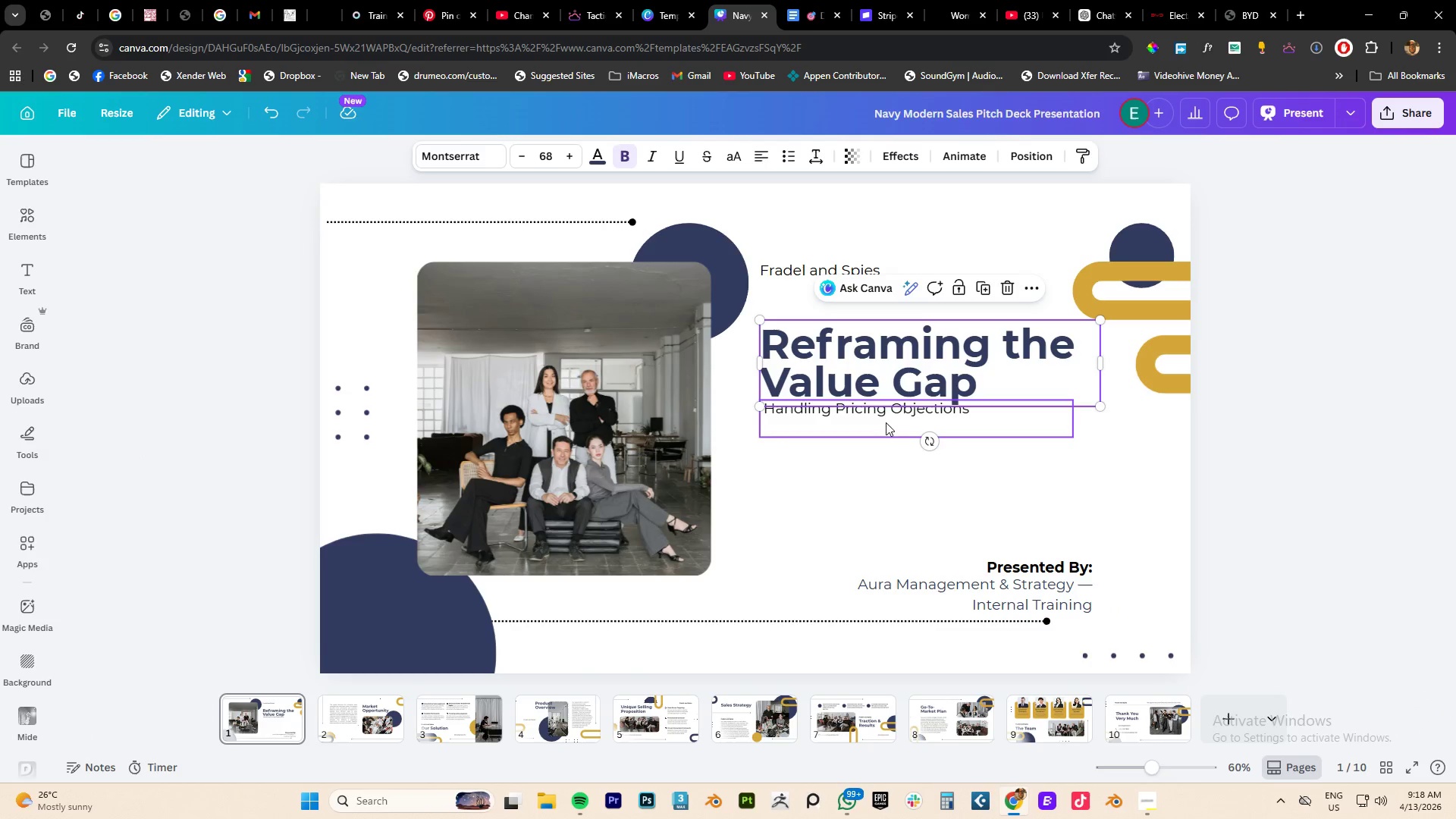 
left_click_drag(start_coordinate=[879, 415], to_coordinate=[879, 422])
 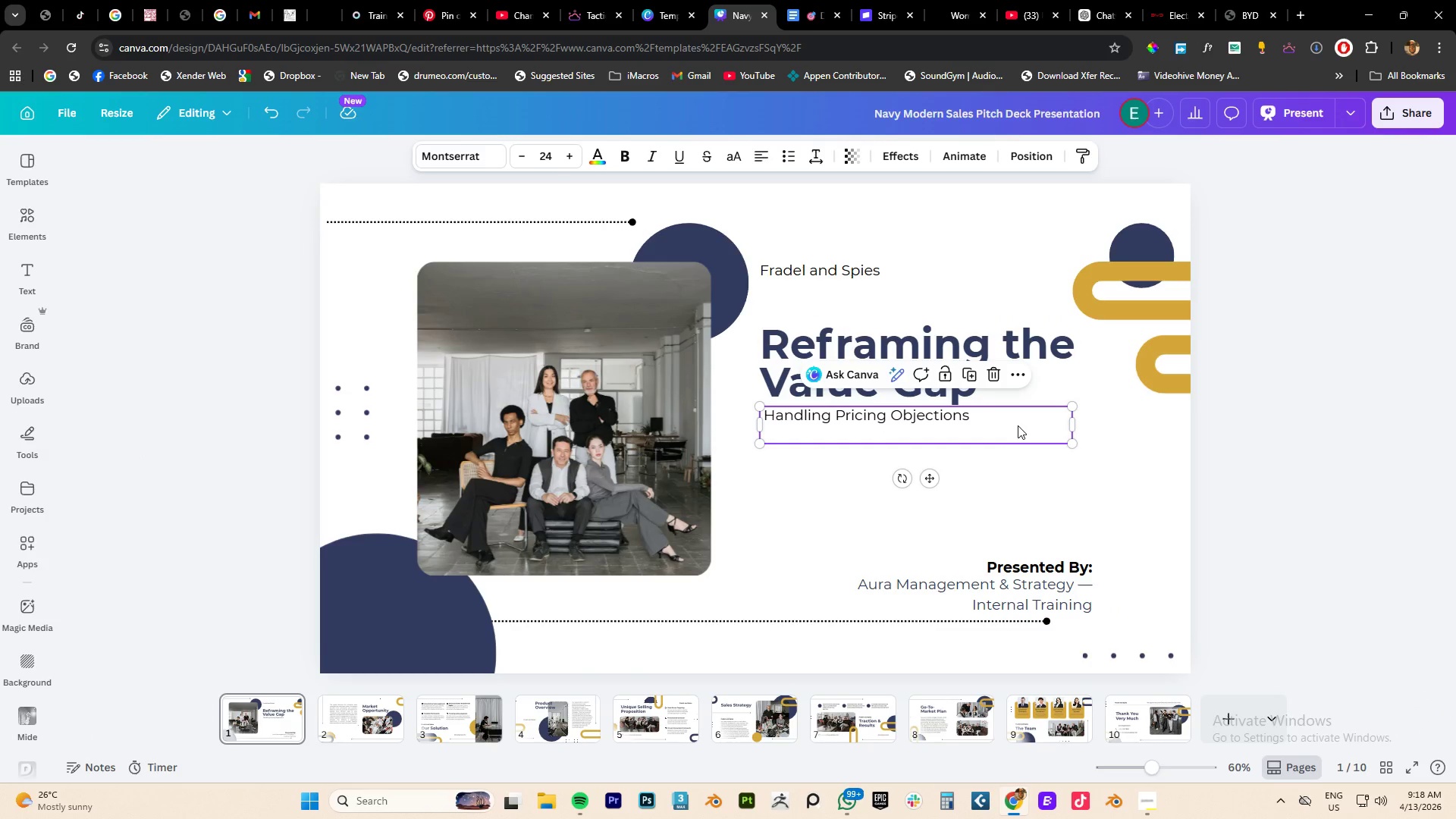 
double_click([996, 425])
 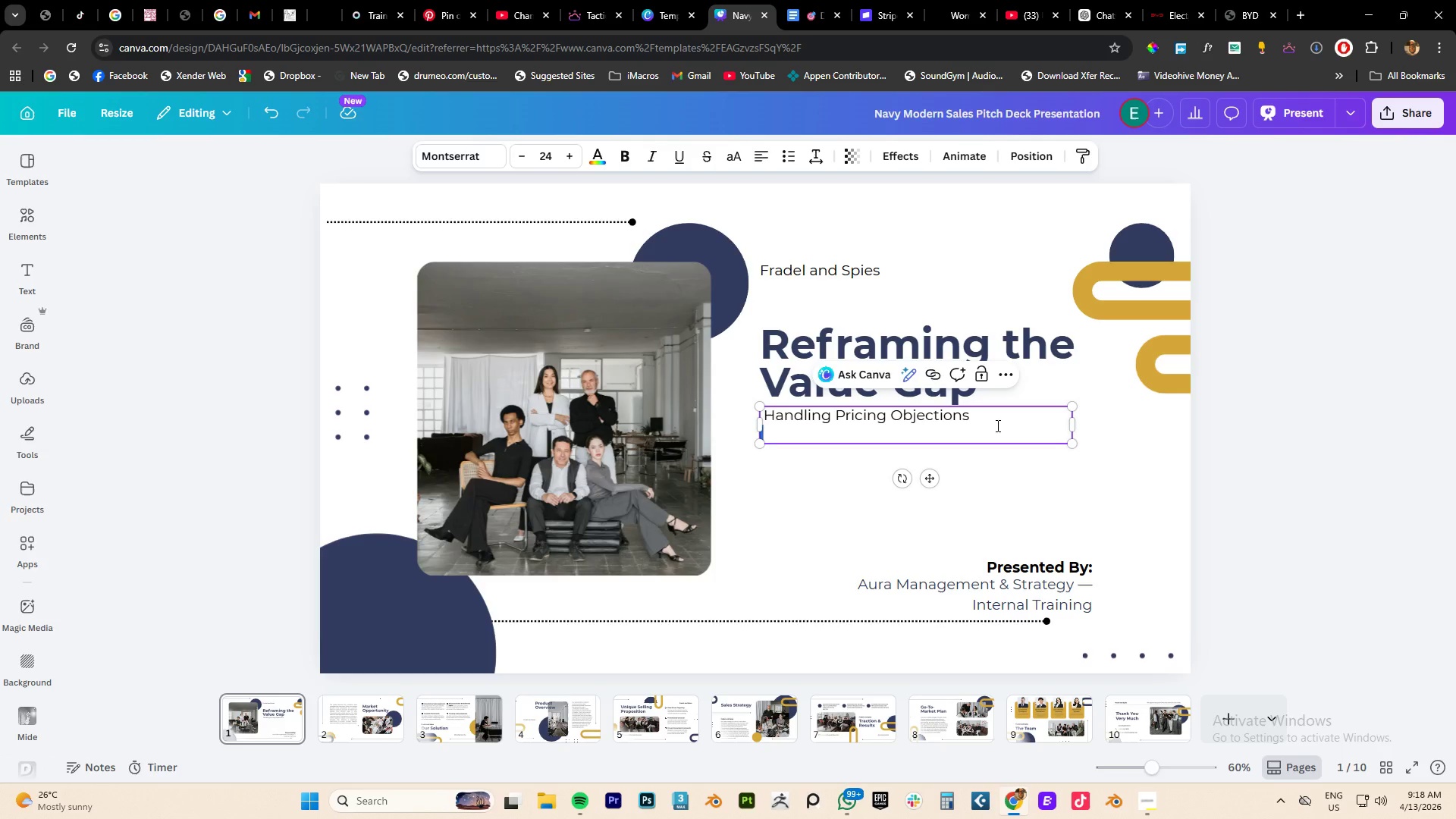 
key(Backspace)
 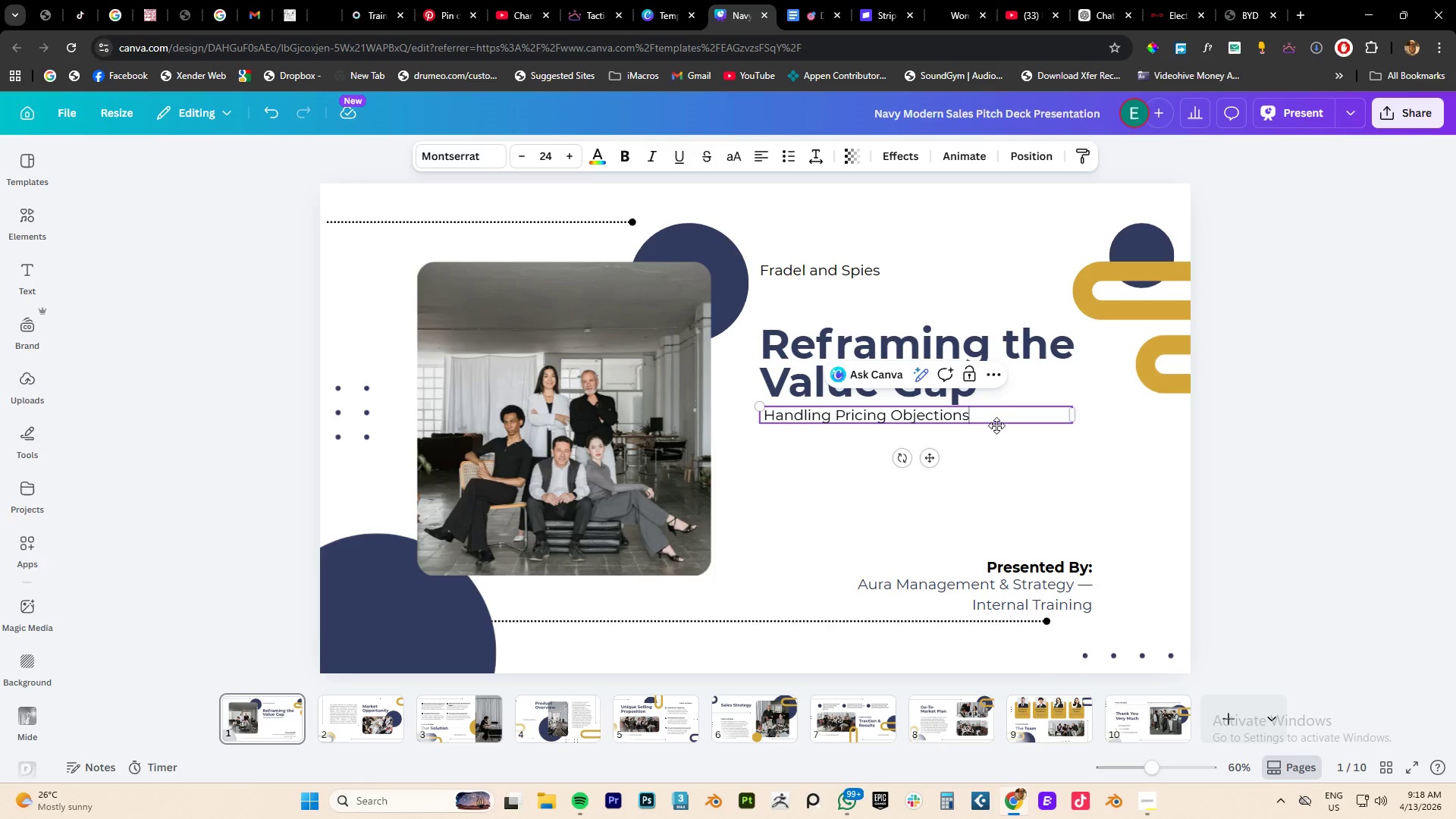 
key(Backspace)
 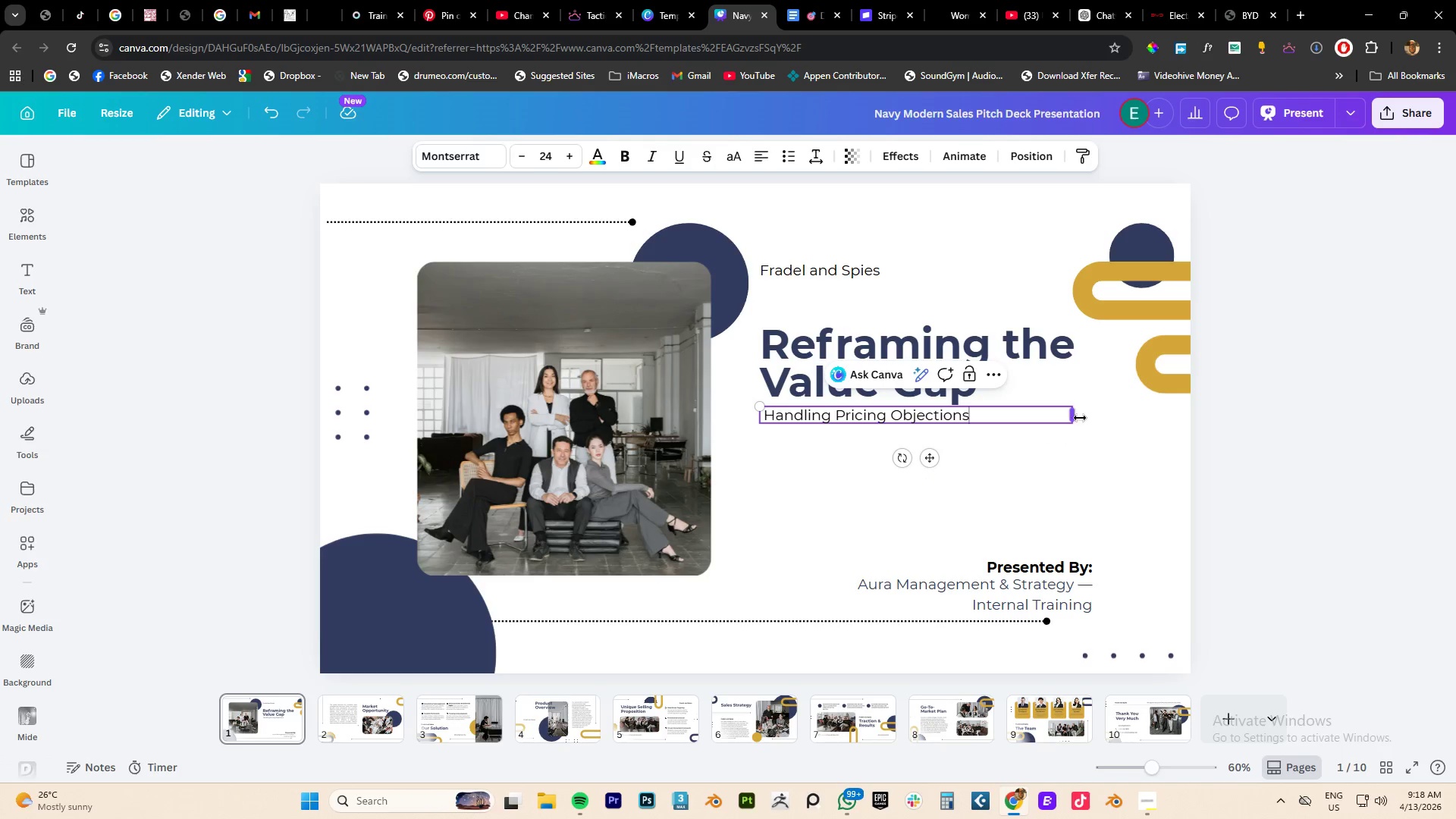 
left_click_drag(start_coordinate=[1075, 418], to_coordinate=[977, 414])
 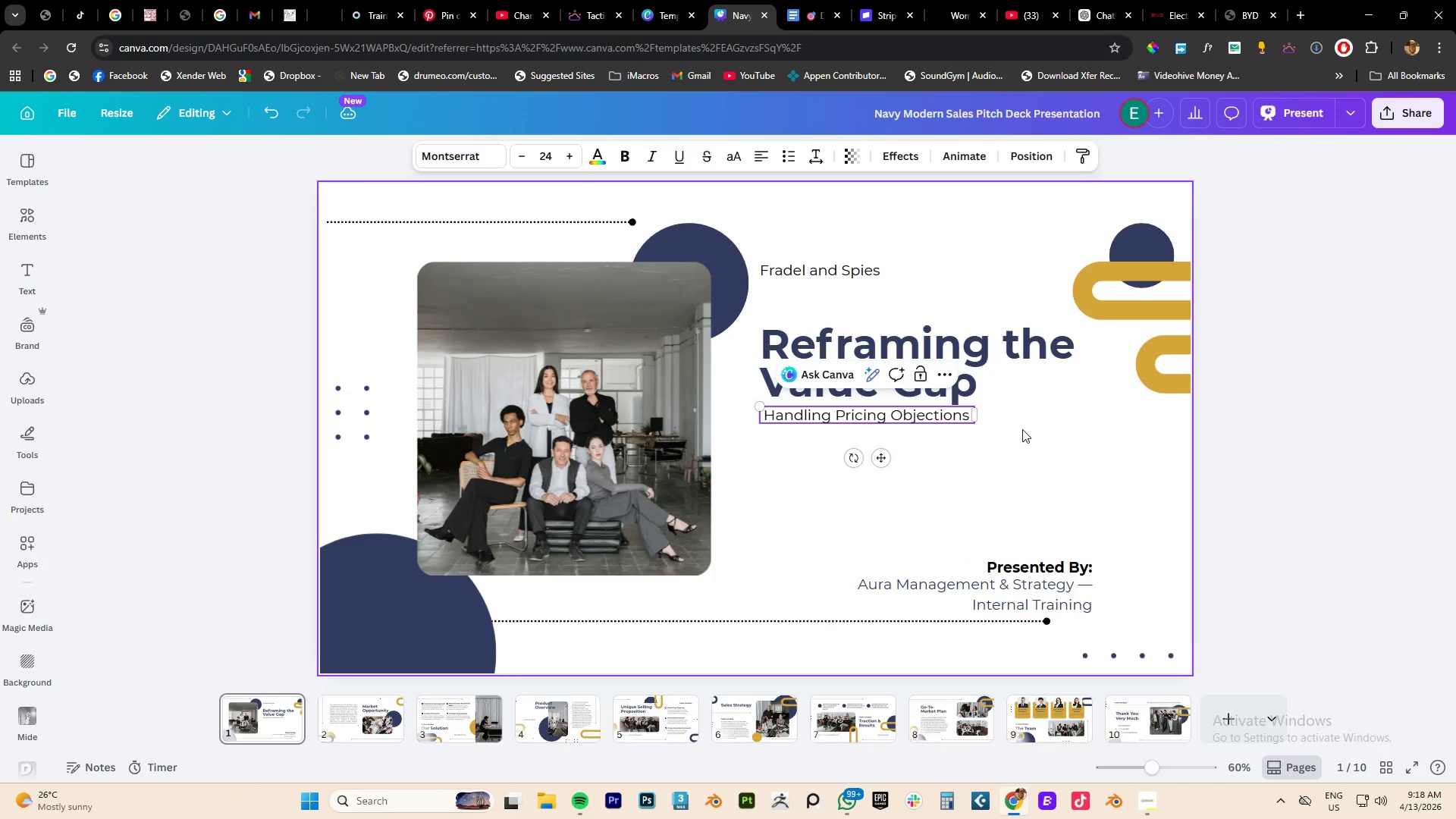 
left_click([1022, 429])
 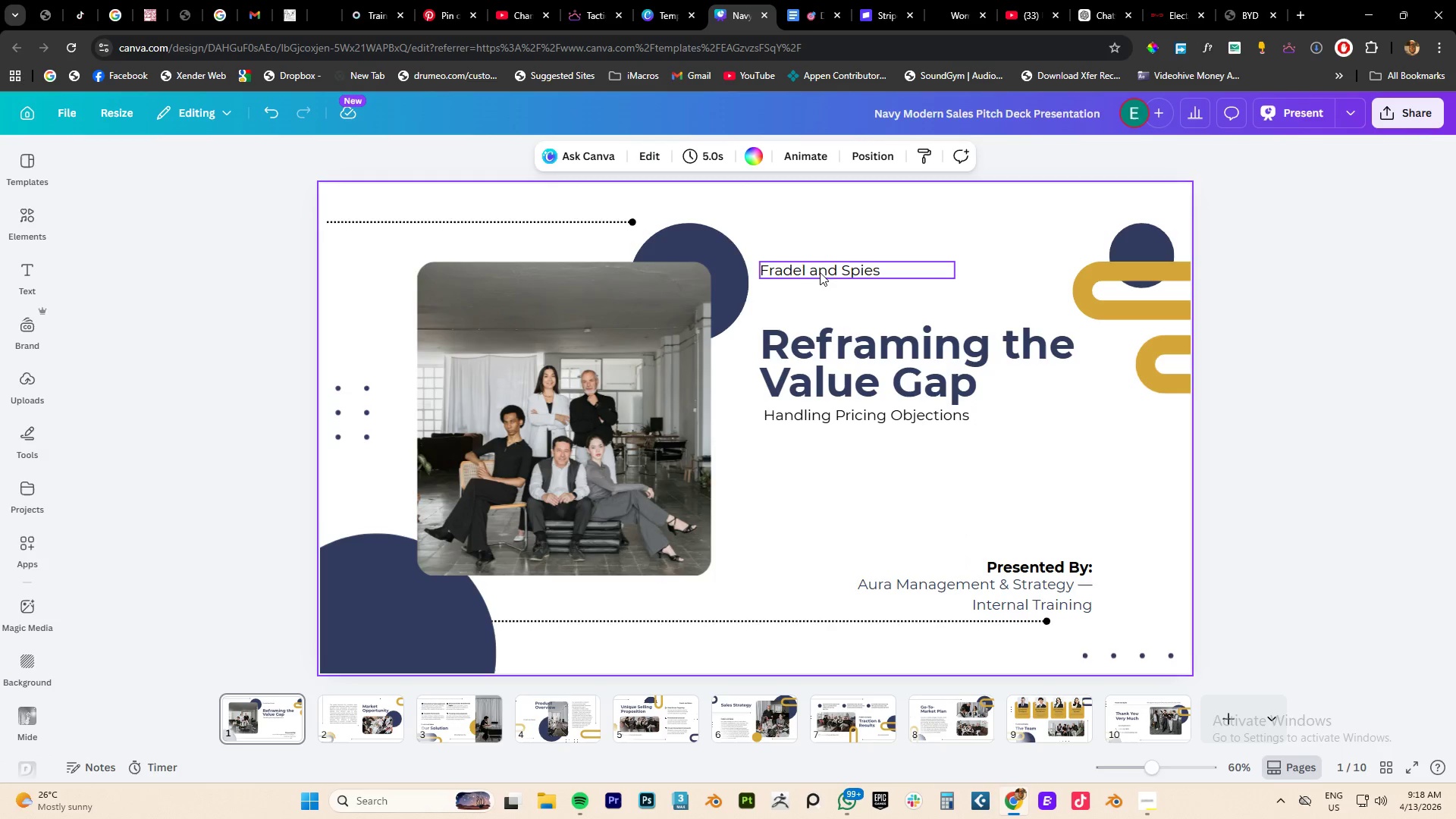 
left_click([810, 271])
 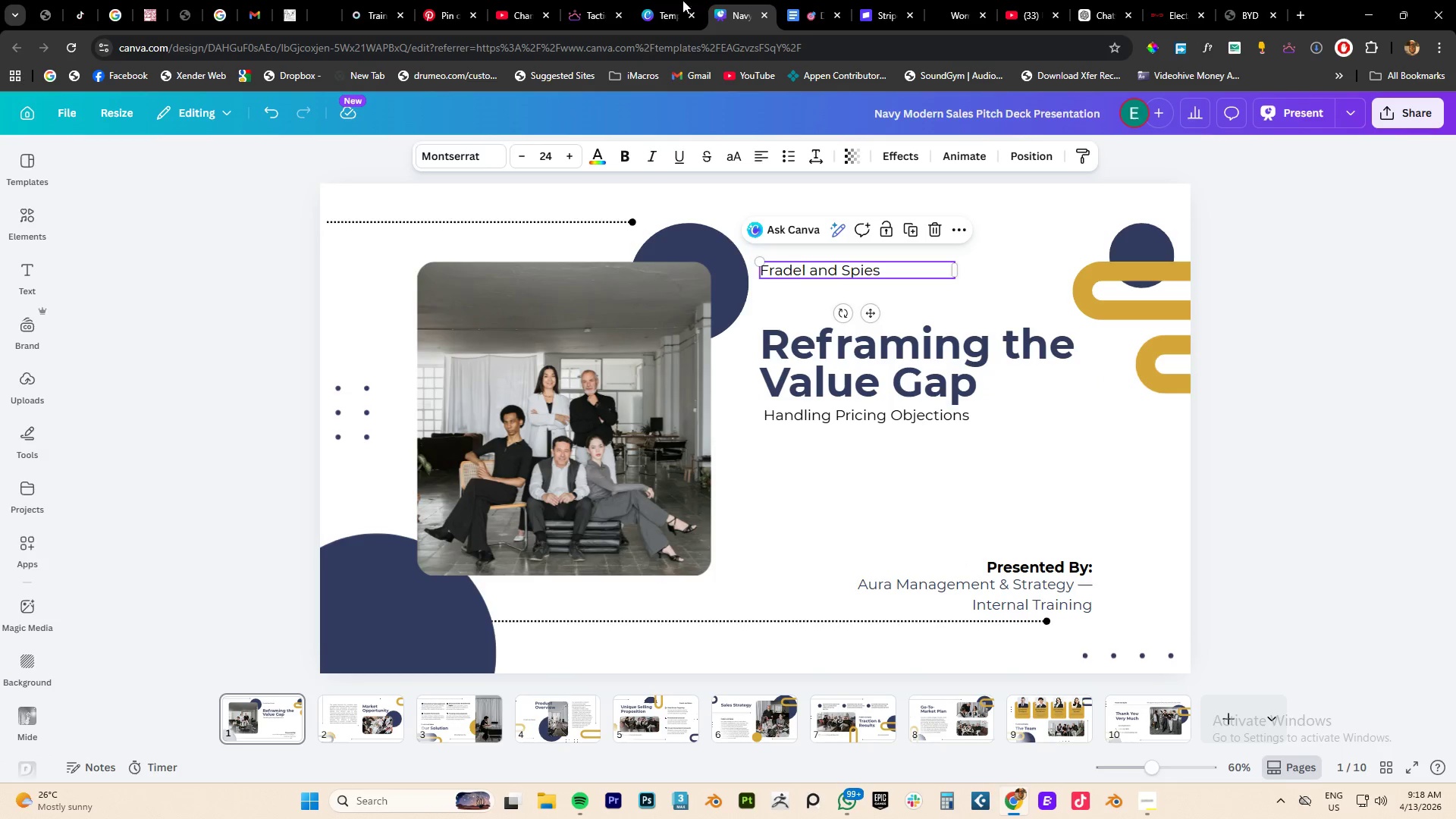 
left_click([660, 12])
 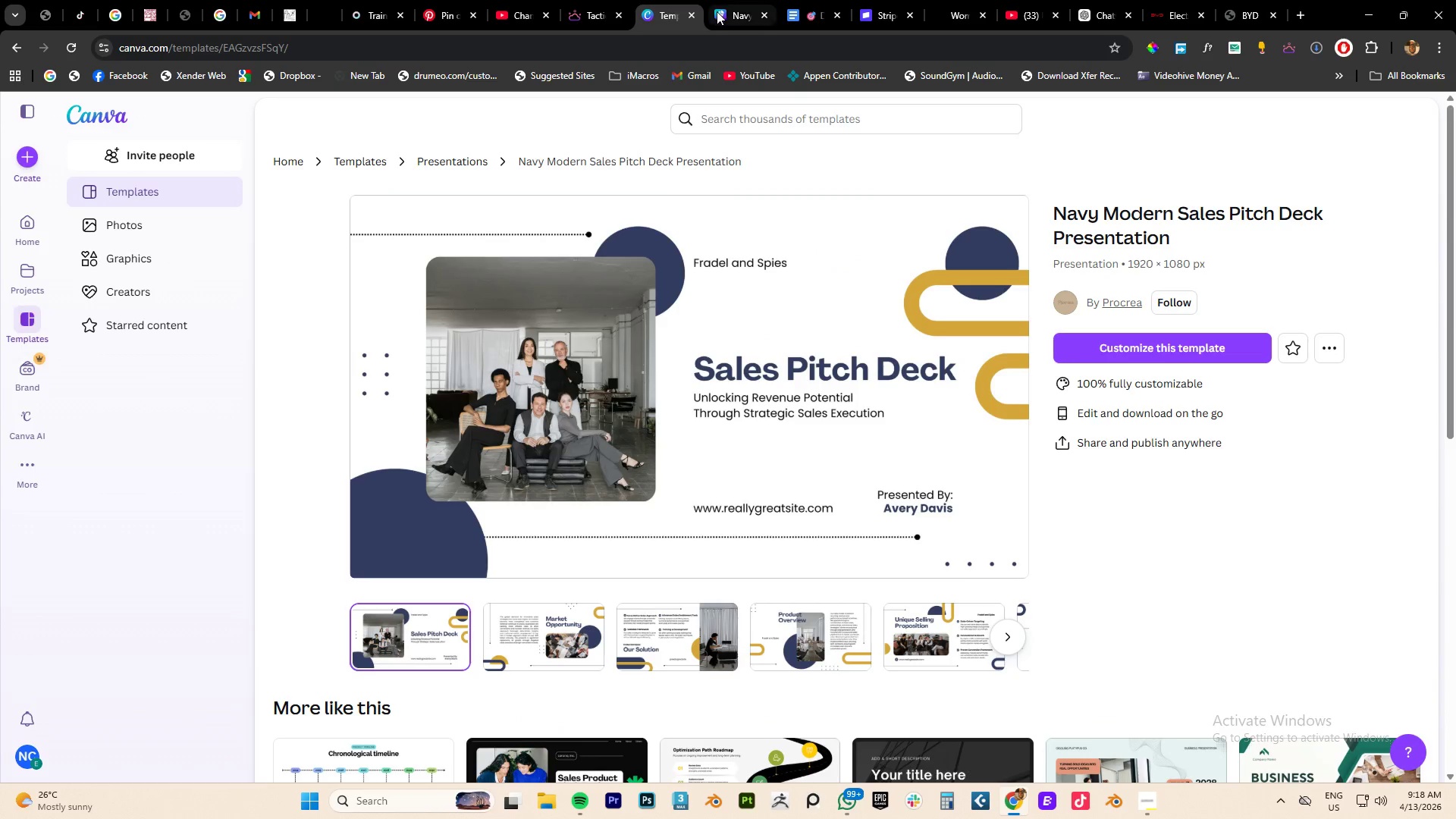 
left_click([717, 13])
 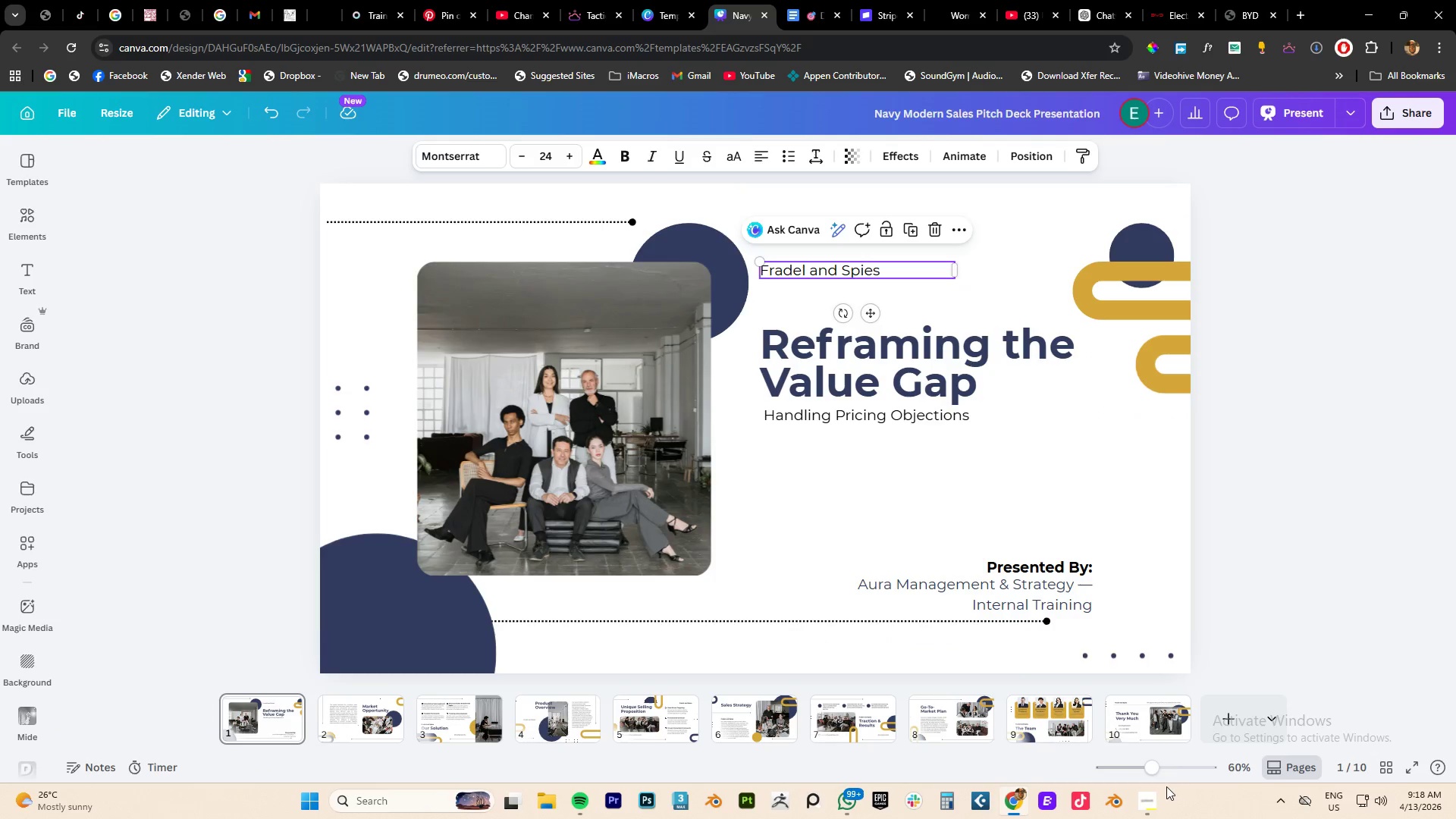 
left_click([1131, 801])